 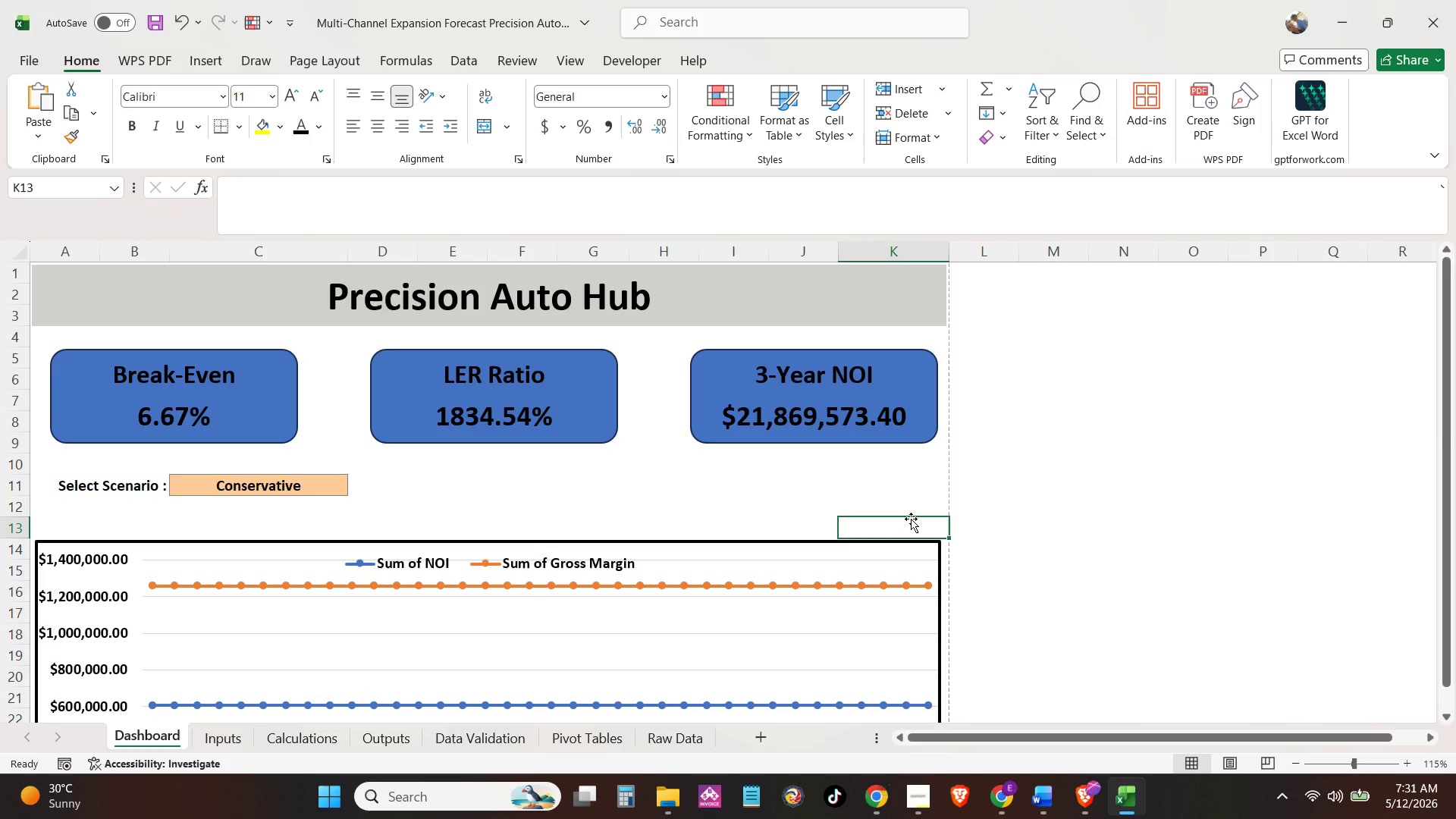 
key(Meta+Shift+ShiftLeft)
 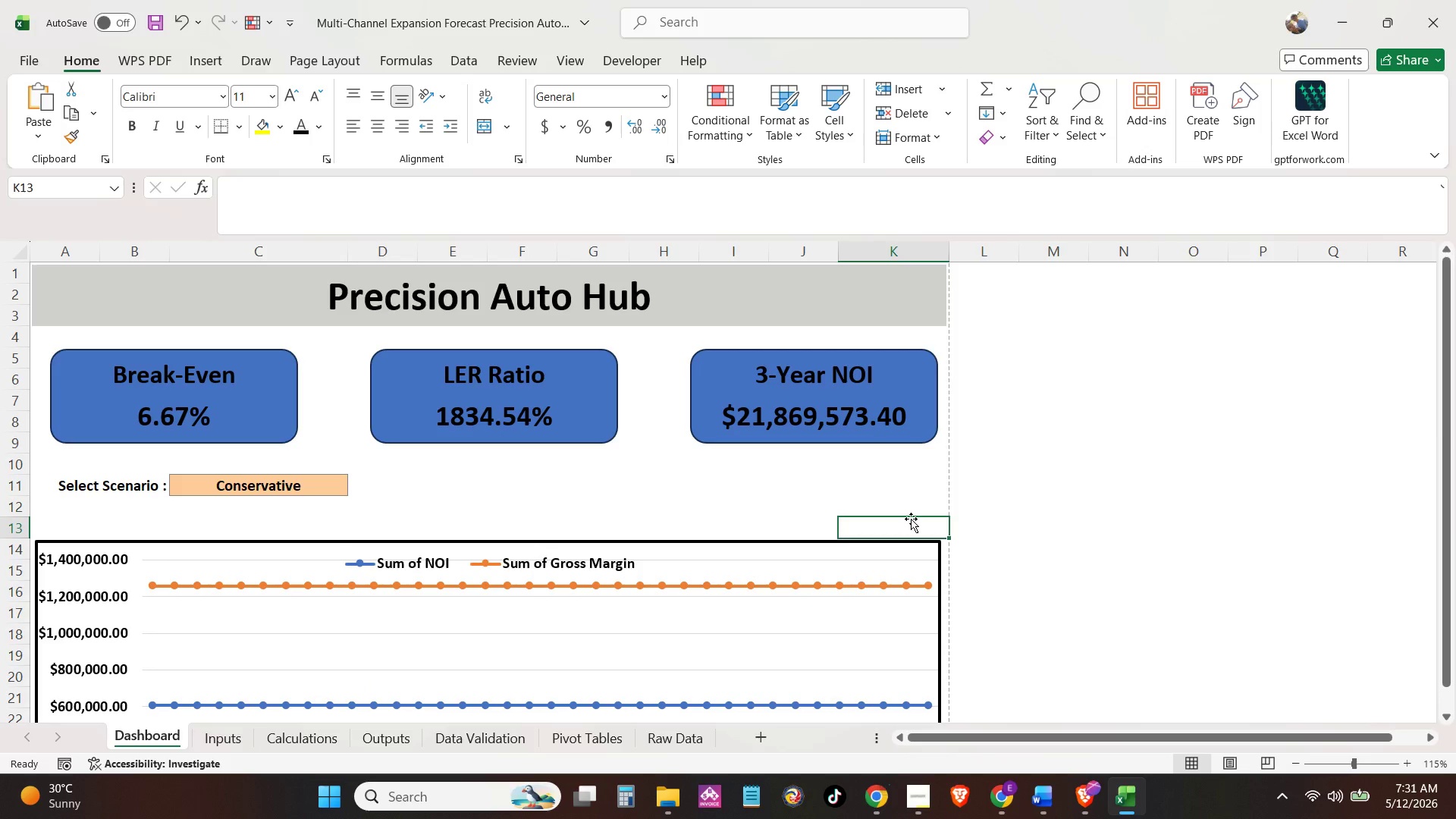 
key(Meta+Shift+S)
 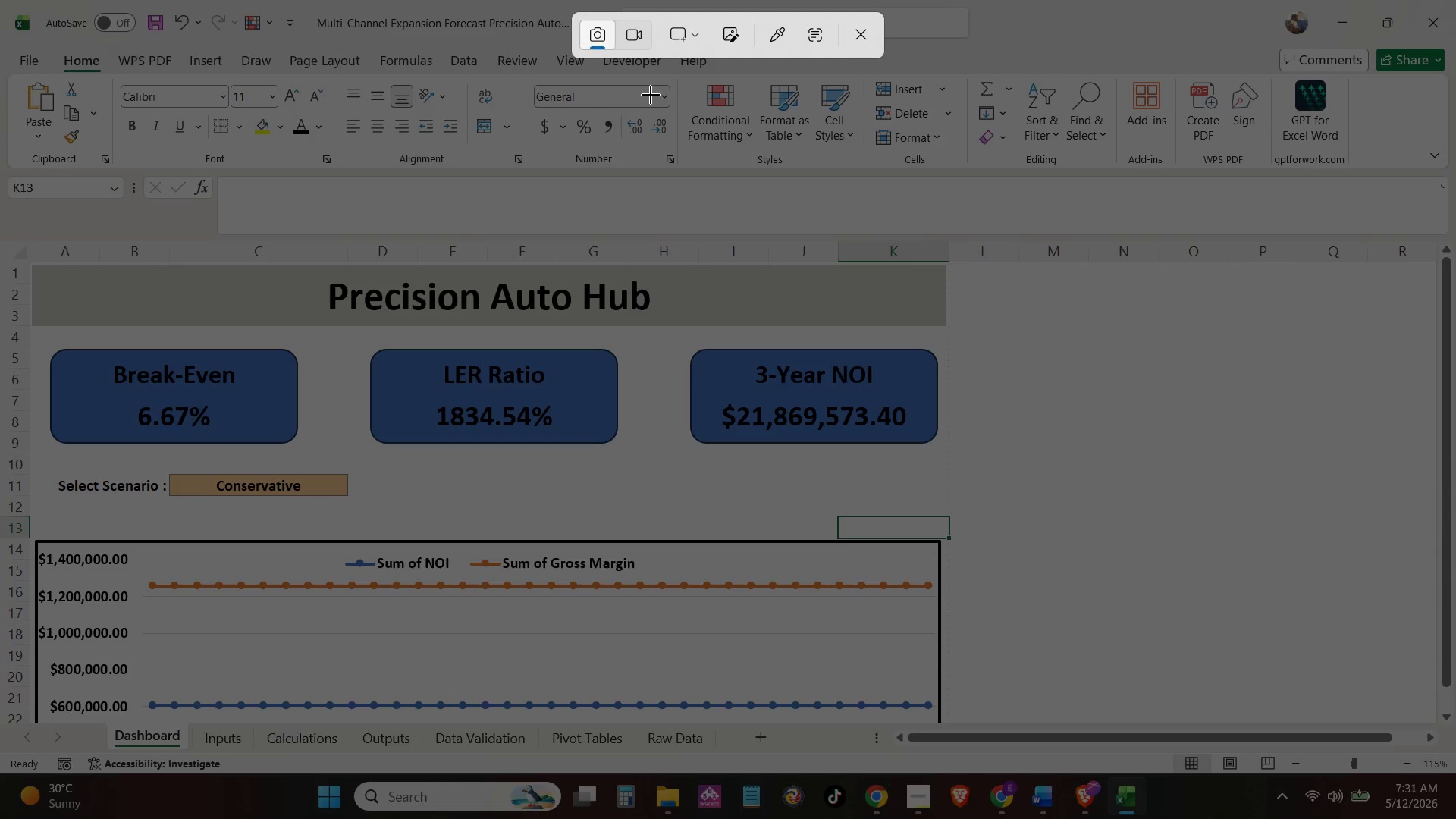 
left_click([641, 26])
 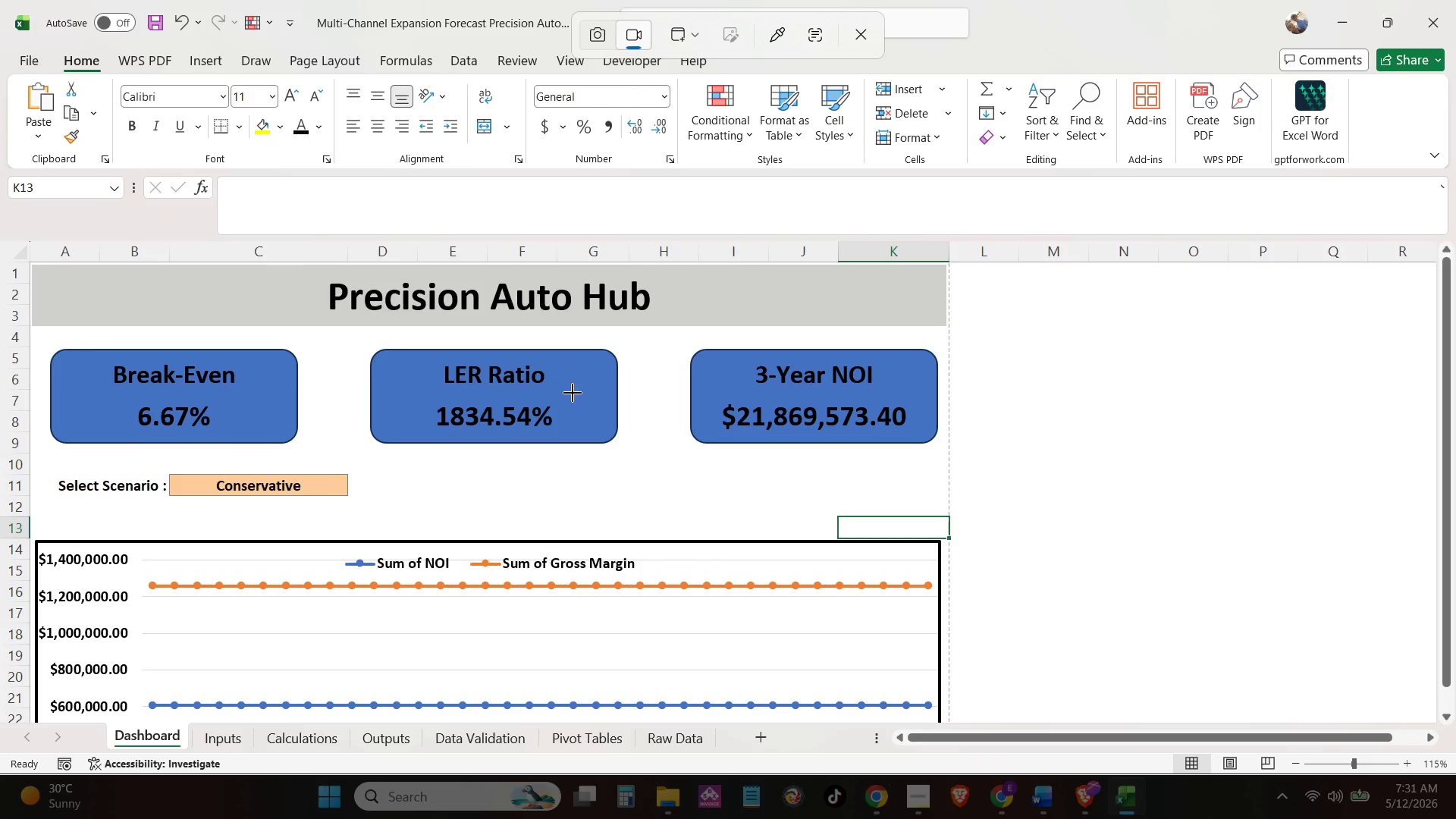 
left_click([648, 459])
 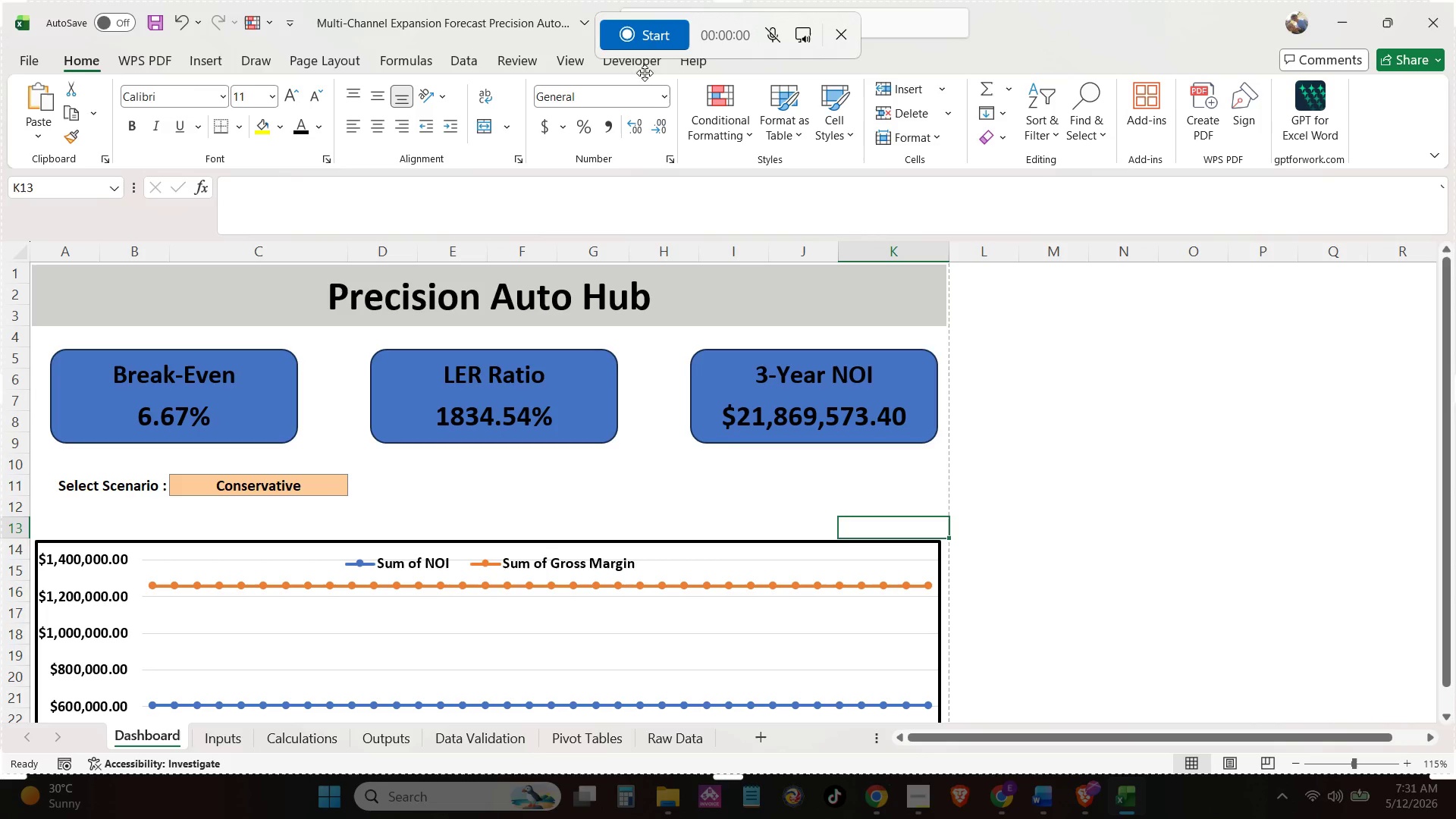 
left_click([648, 33])
 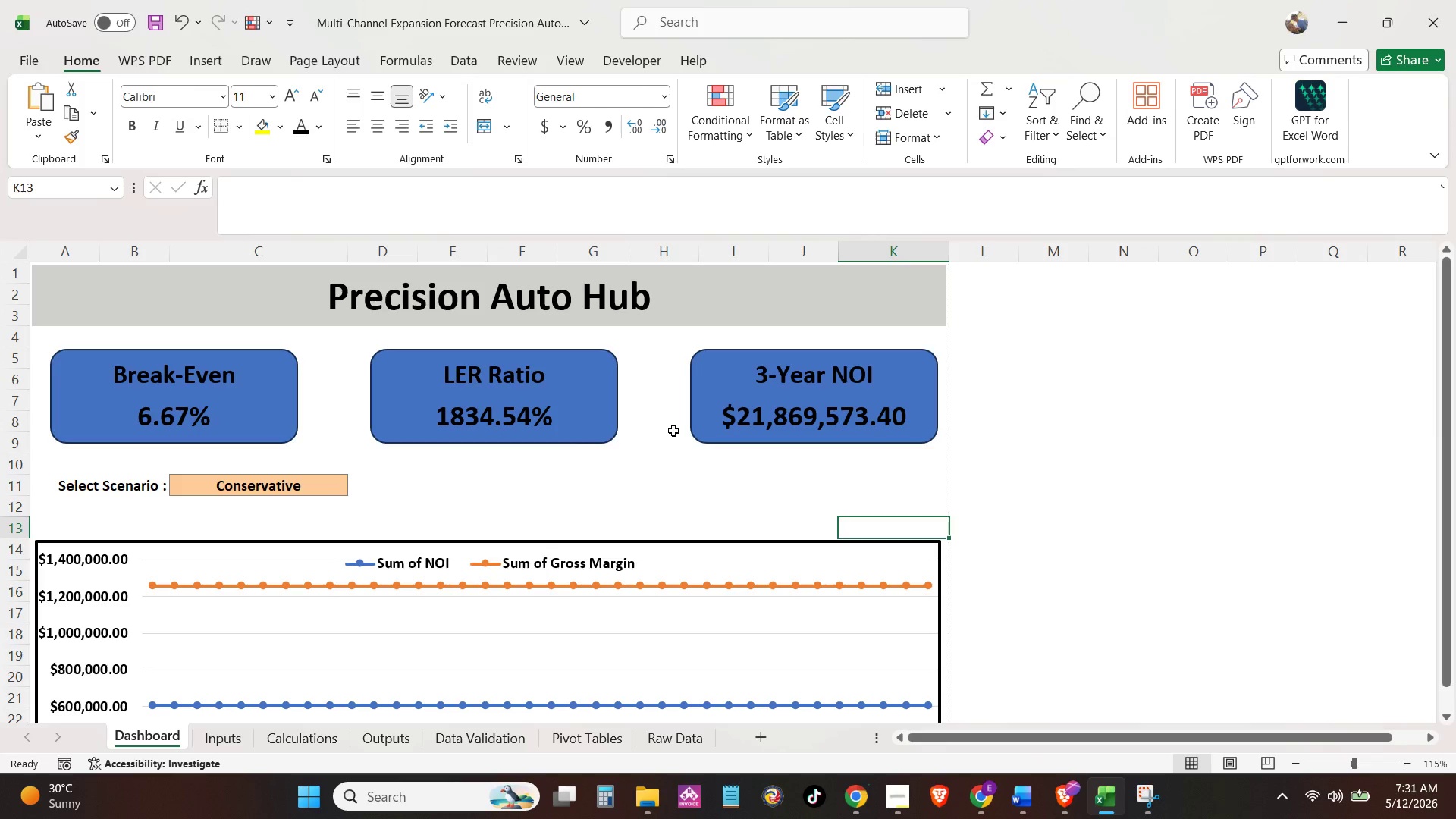 
scroll: coordinate [672, 446], scroll_direction: none, amount: 0.0
 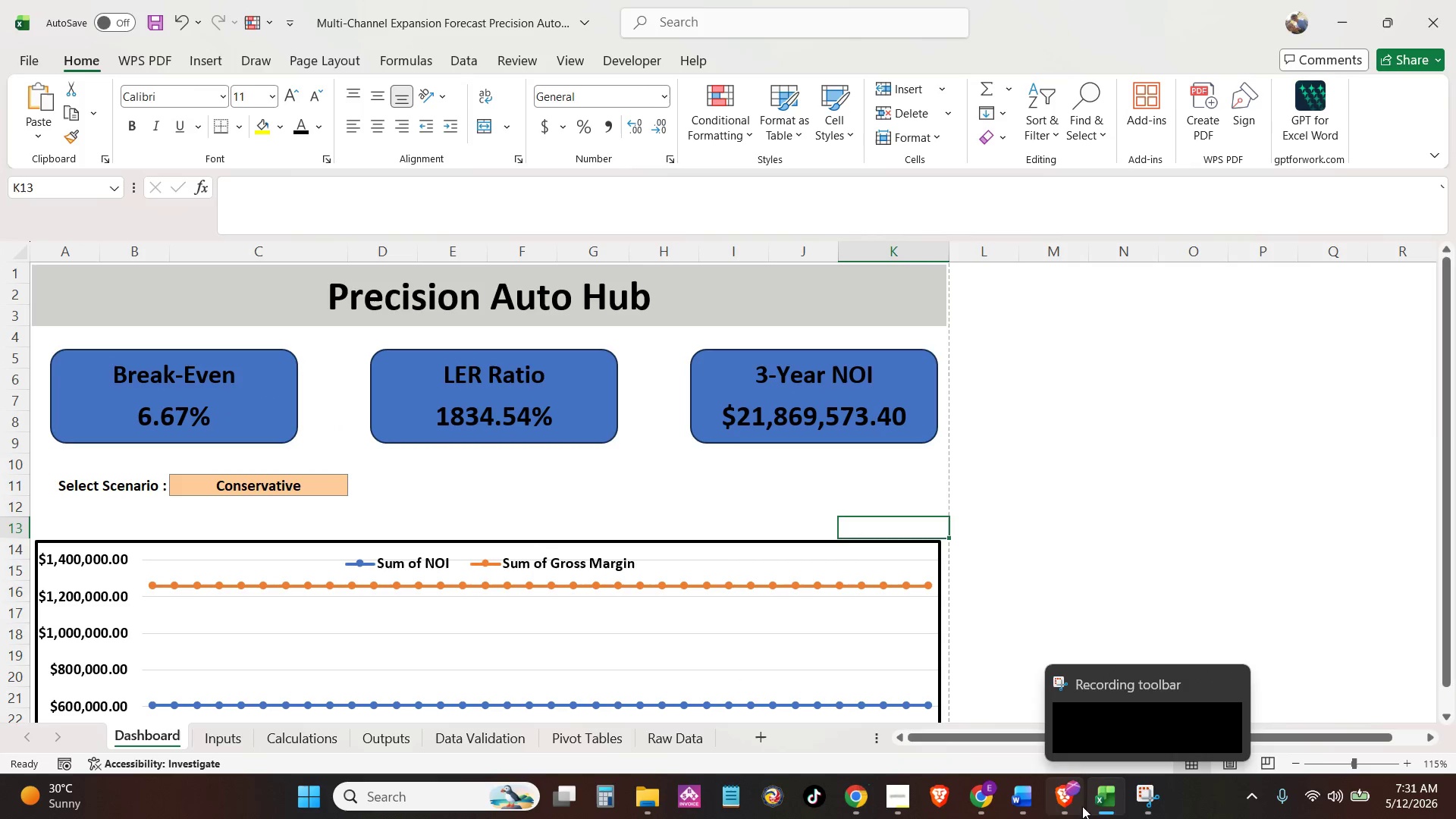 
left_click([893, 797])
 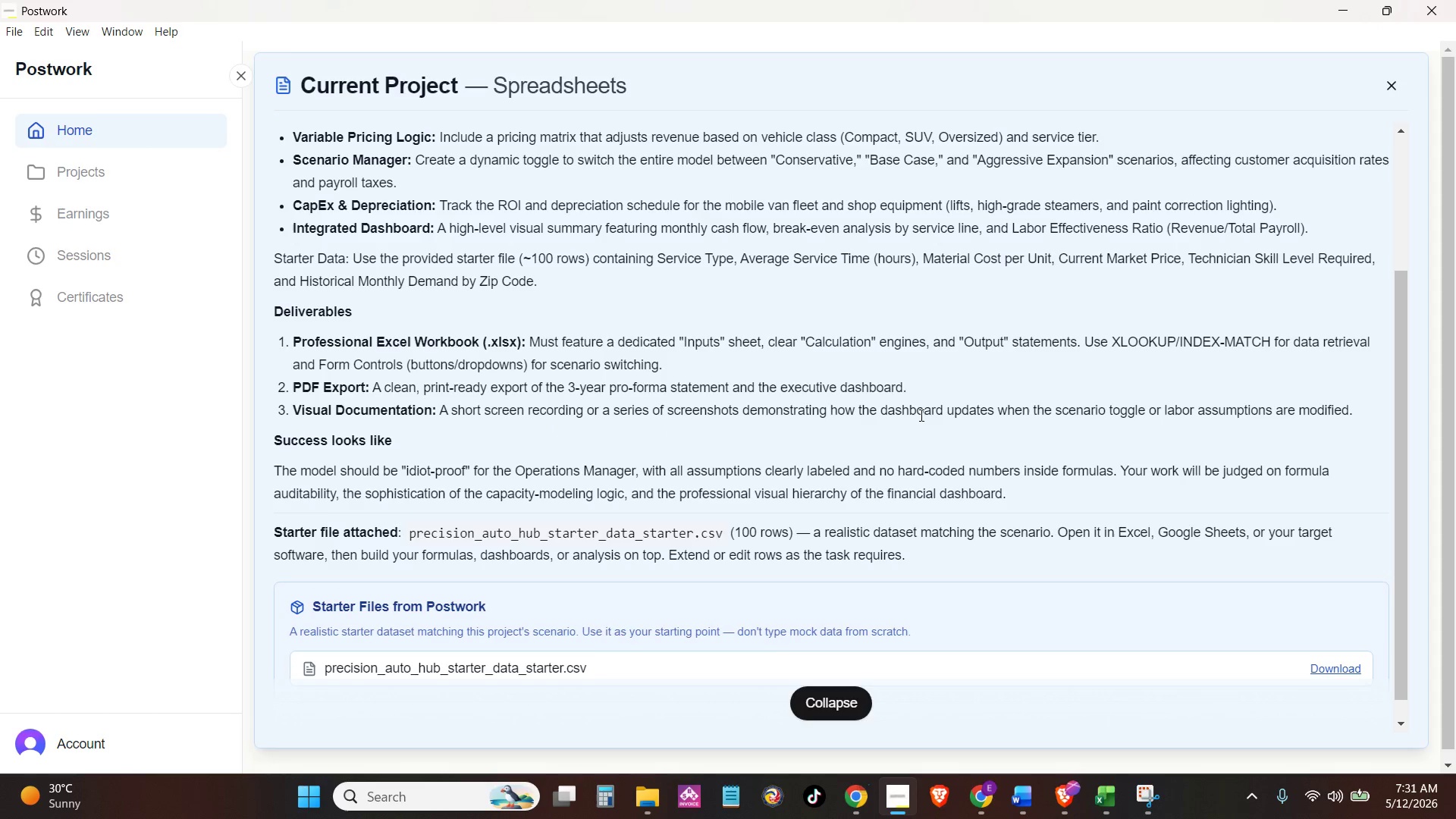 
wait(11.76)
 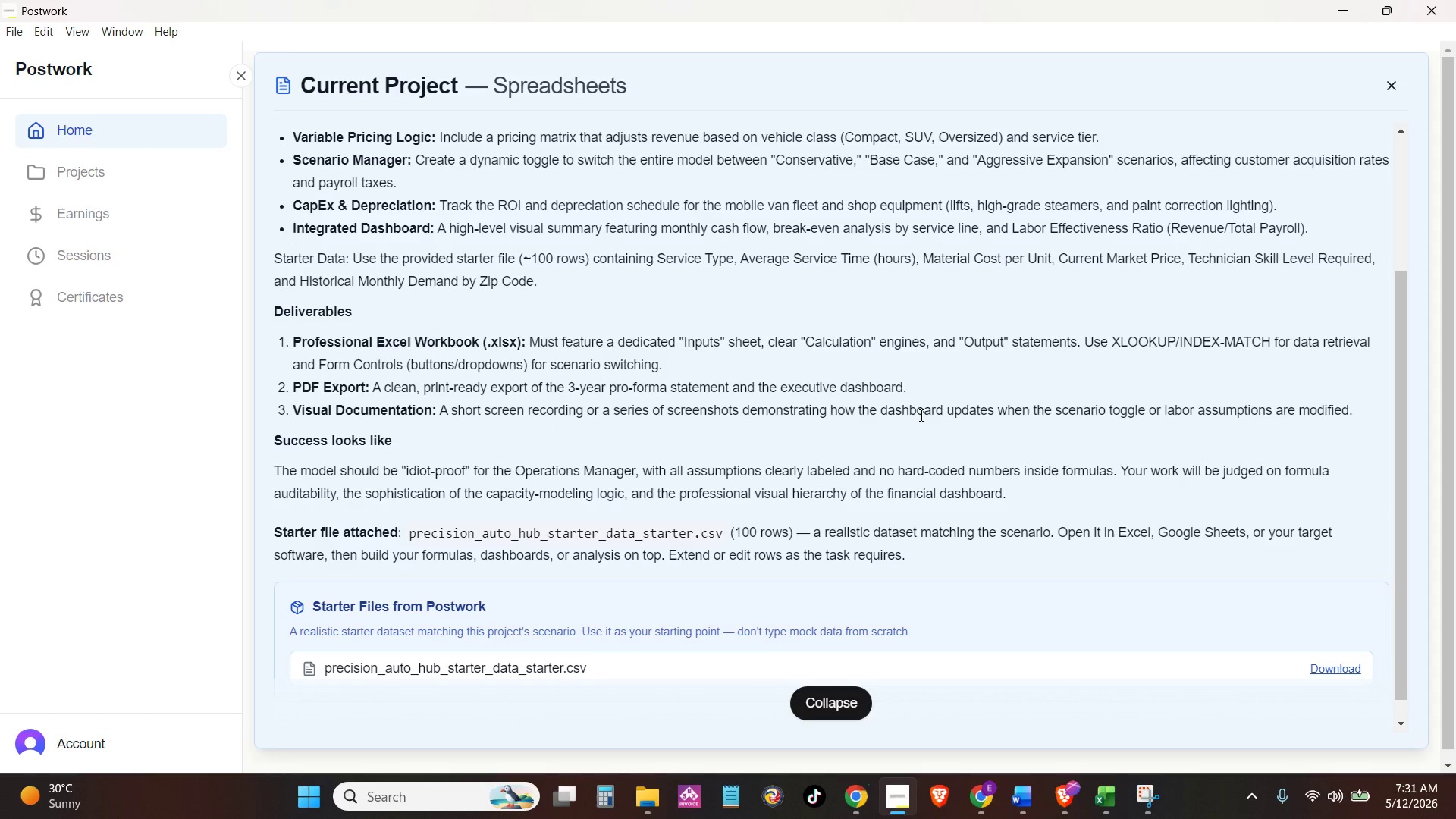 
left_click([1114, 805])
 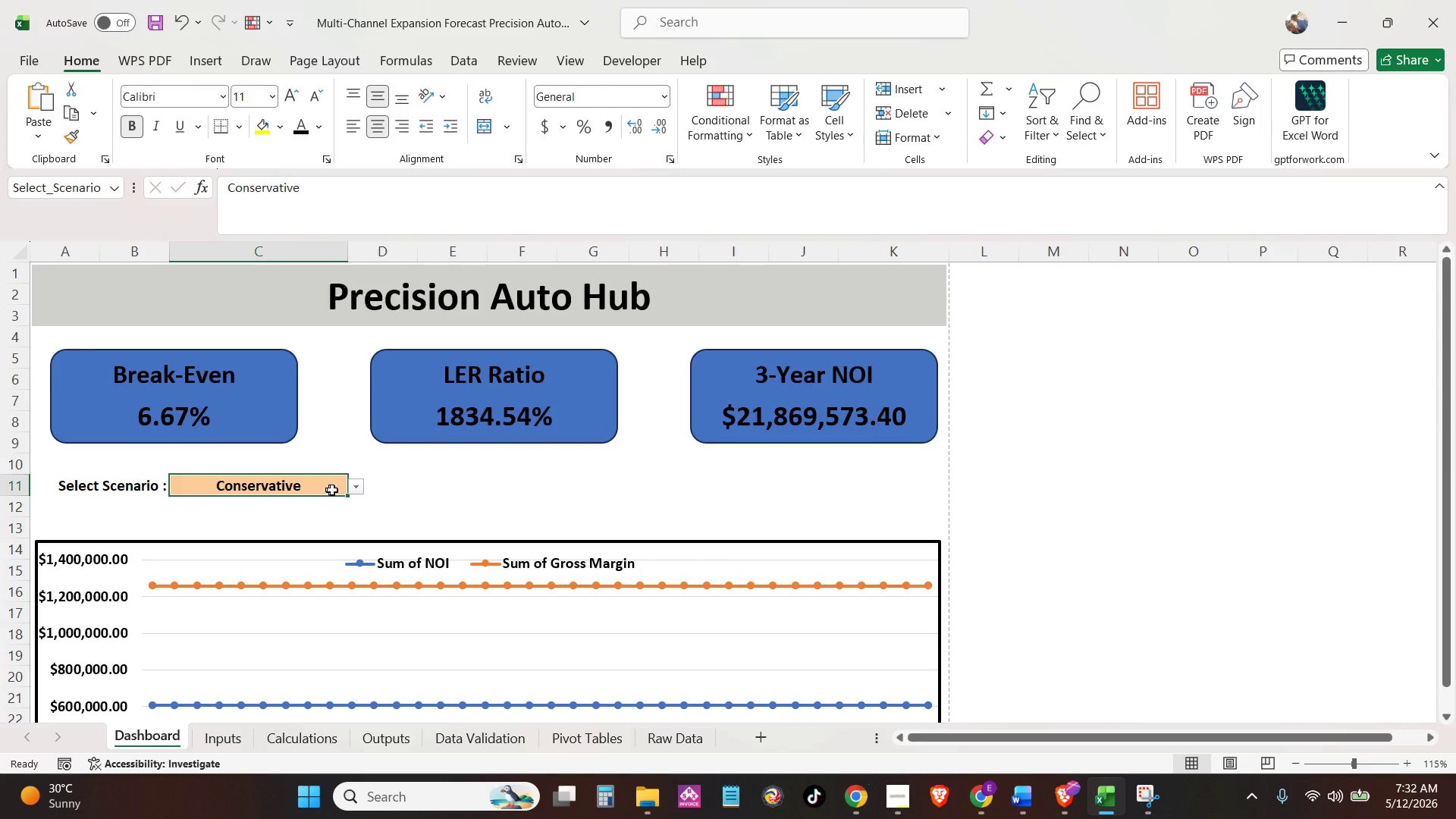 
left_click([356, 491])
 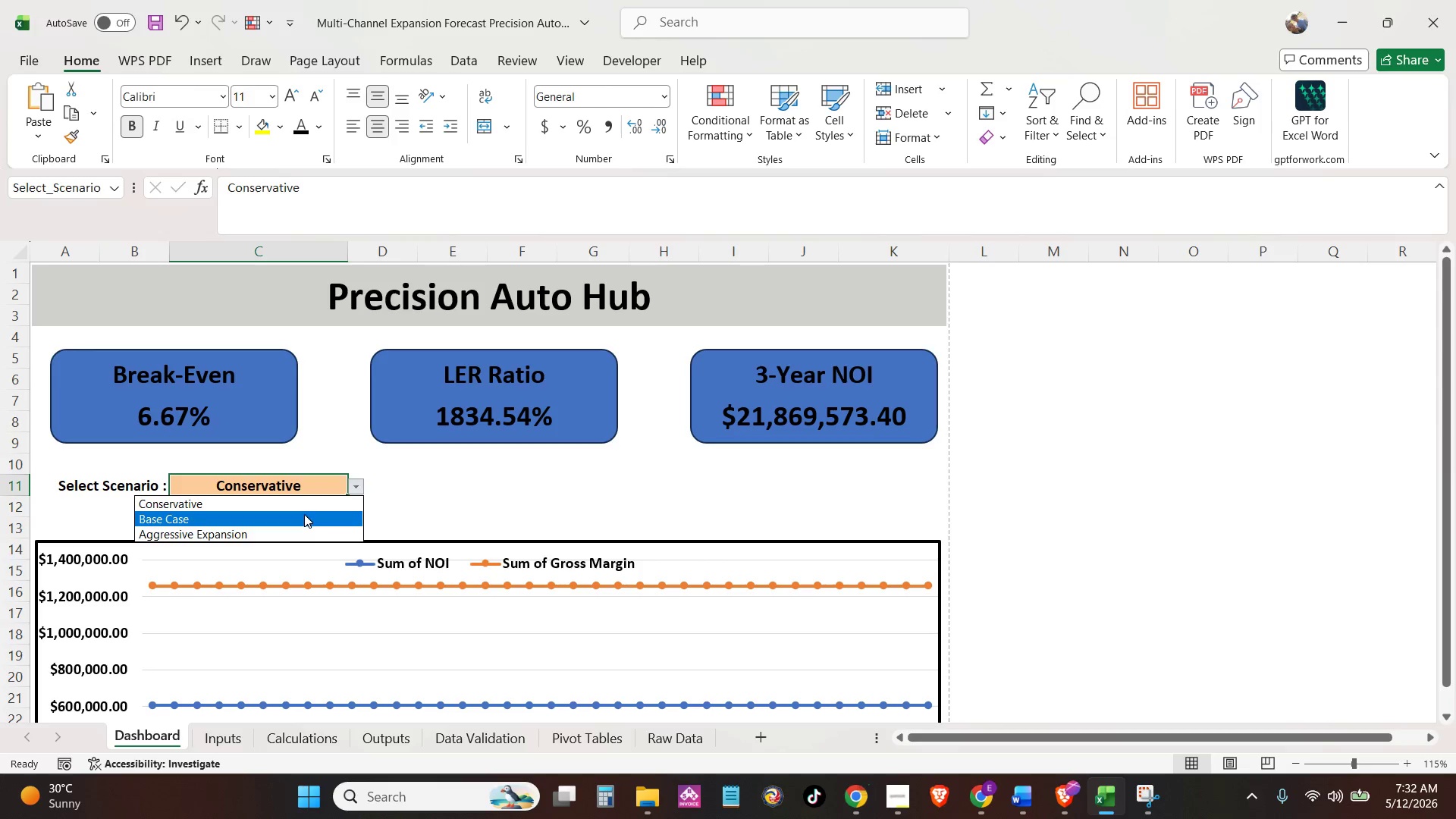 
left_click([304, 519])